 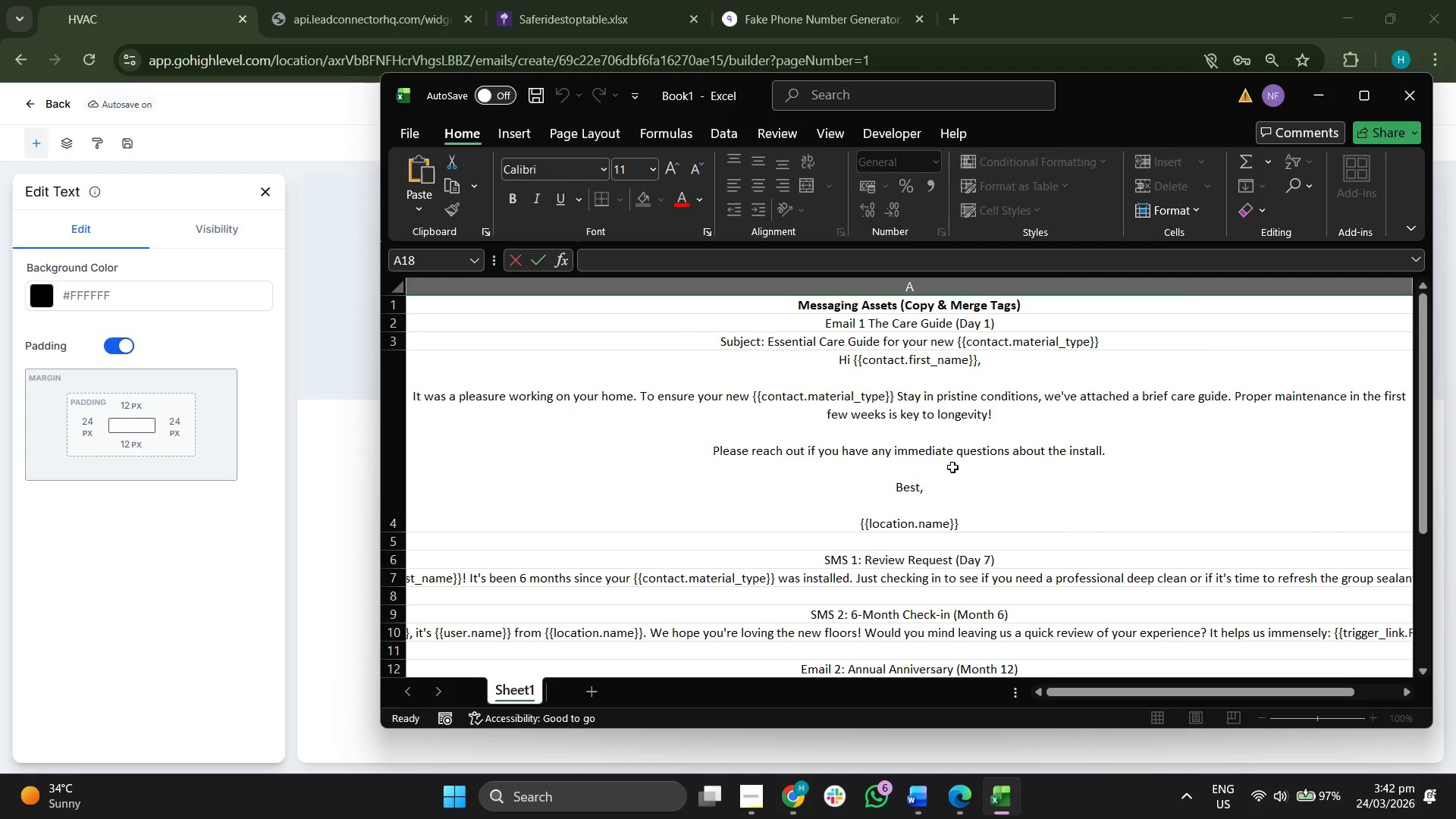 
scroll: coordinate [888, 421], scroll_direction: up, amount: 1.0
 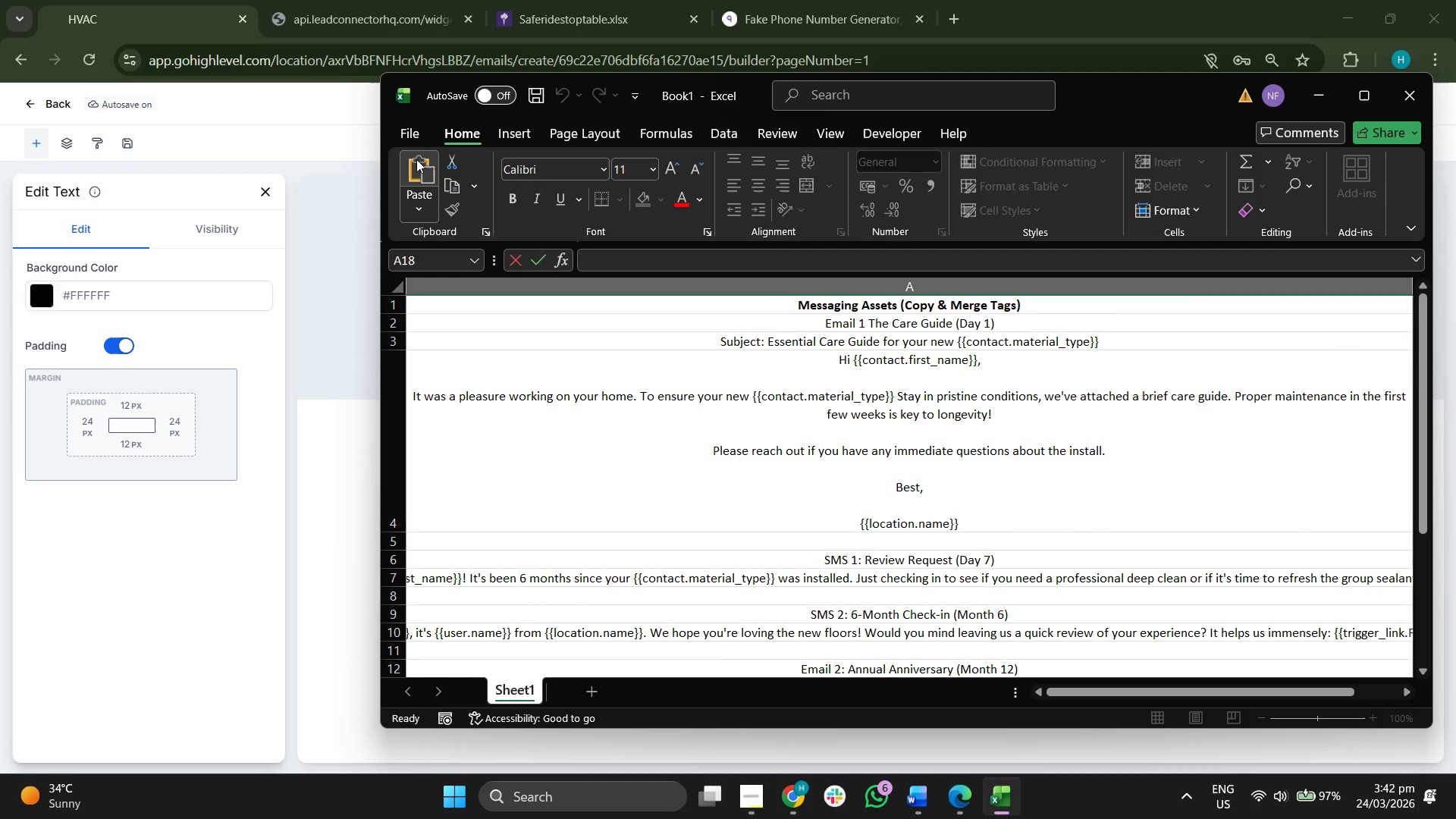 
left_click([409, 136])
 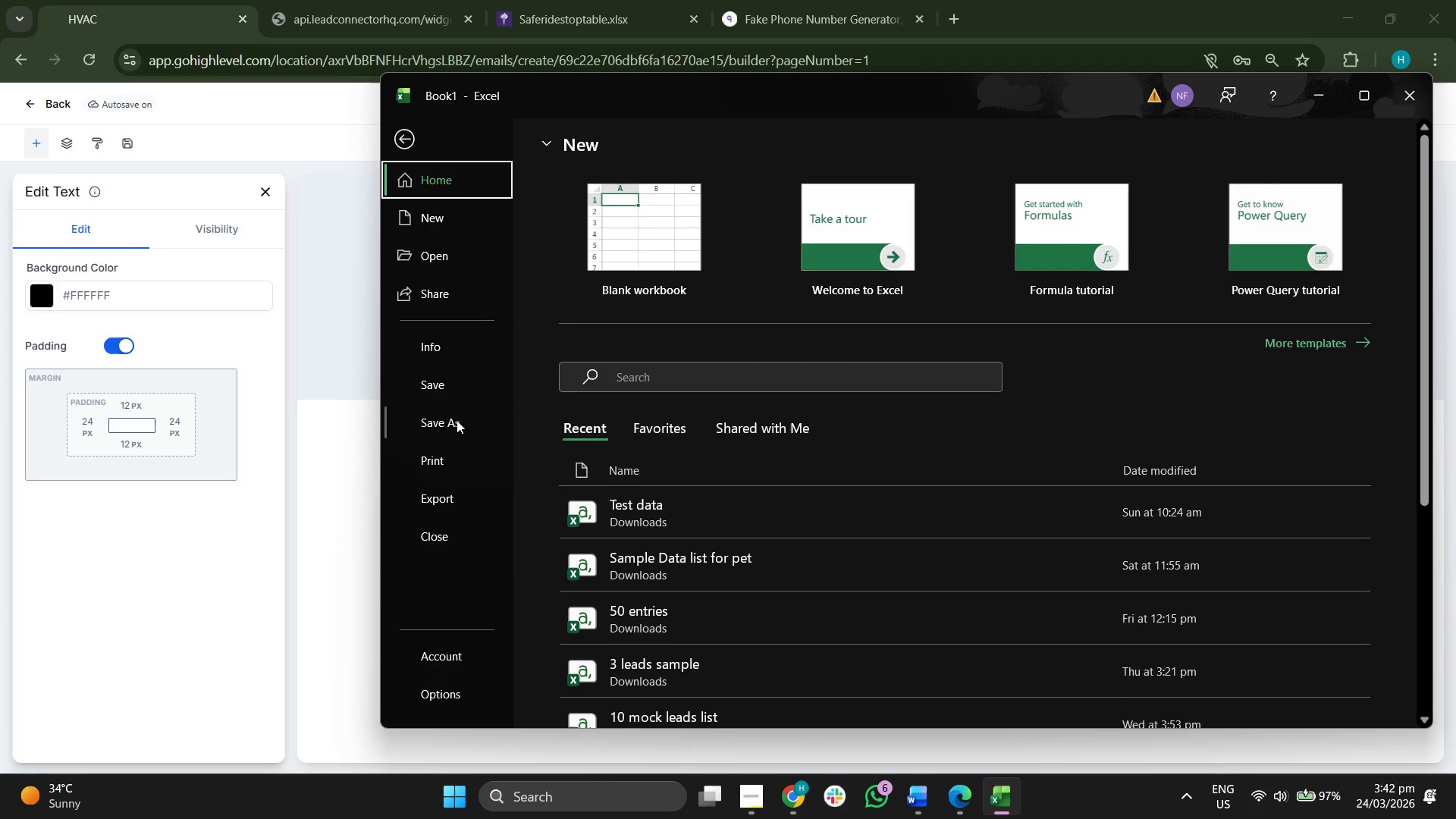 
left_click([457, 420])
 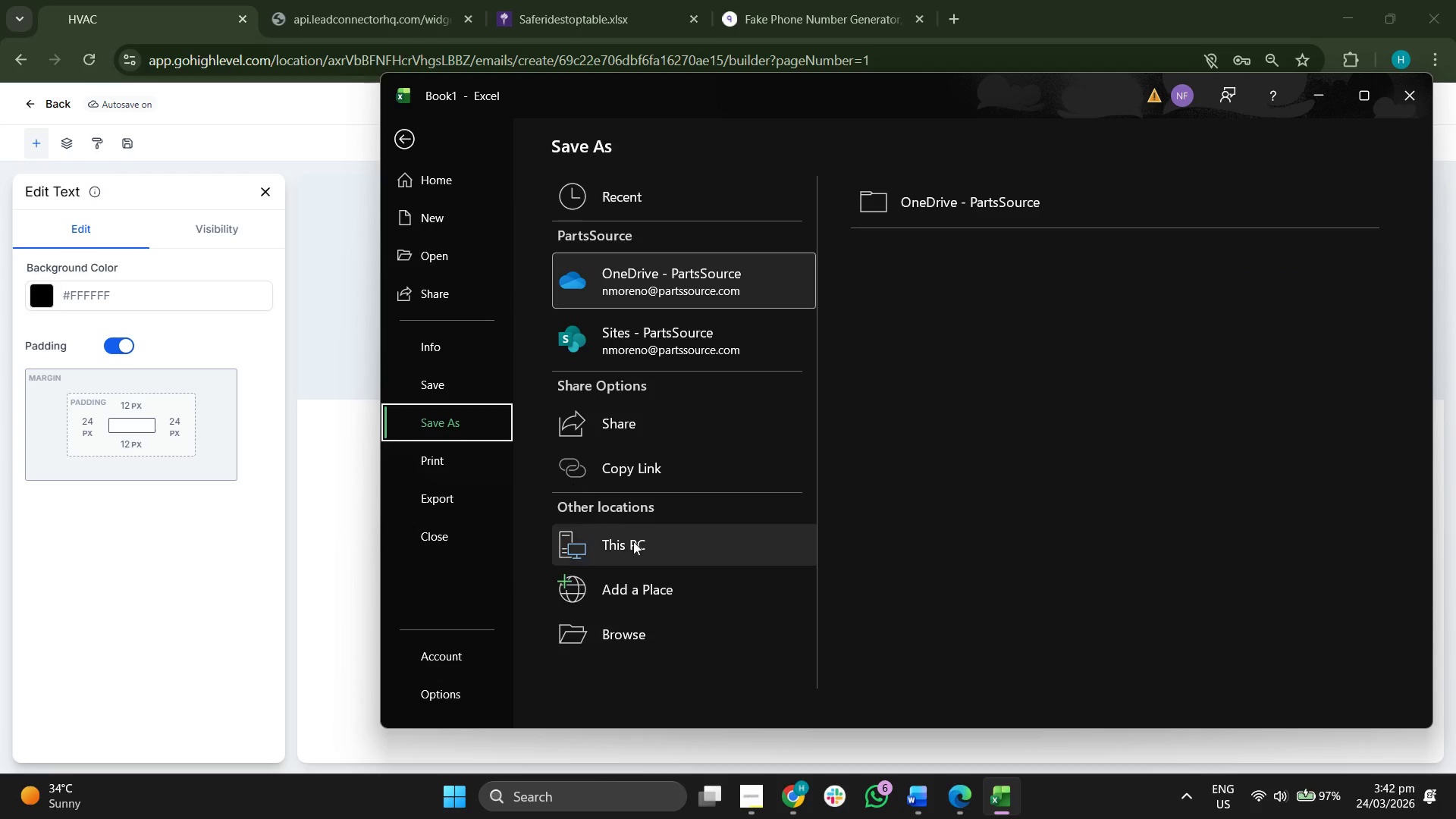 
left_click([642, 547])
 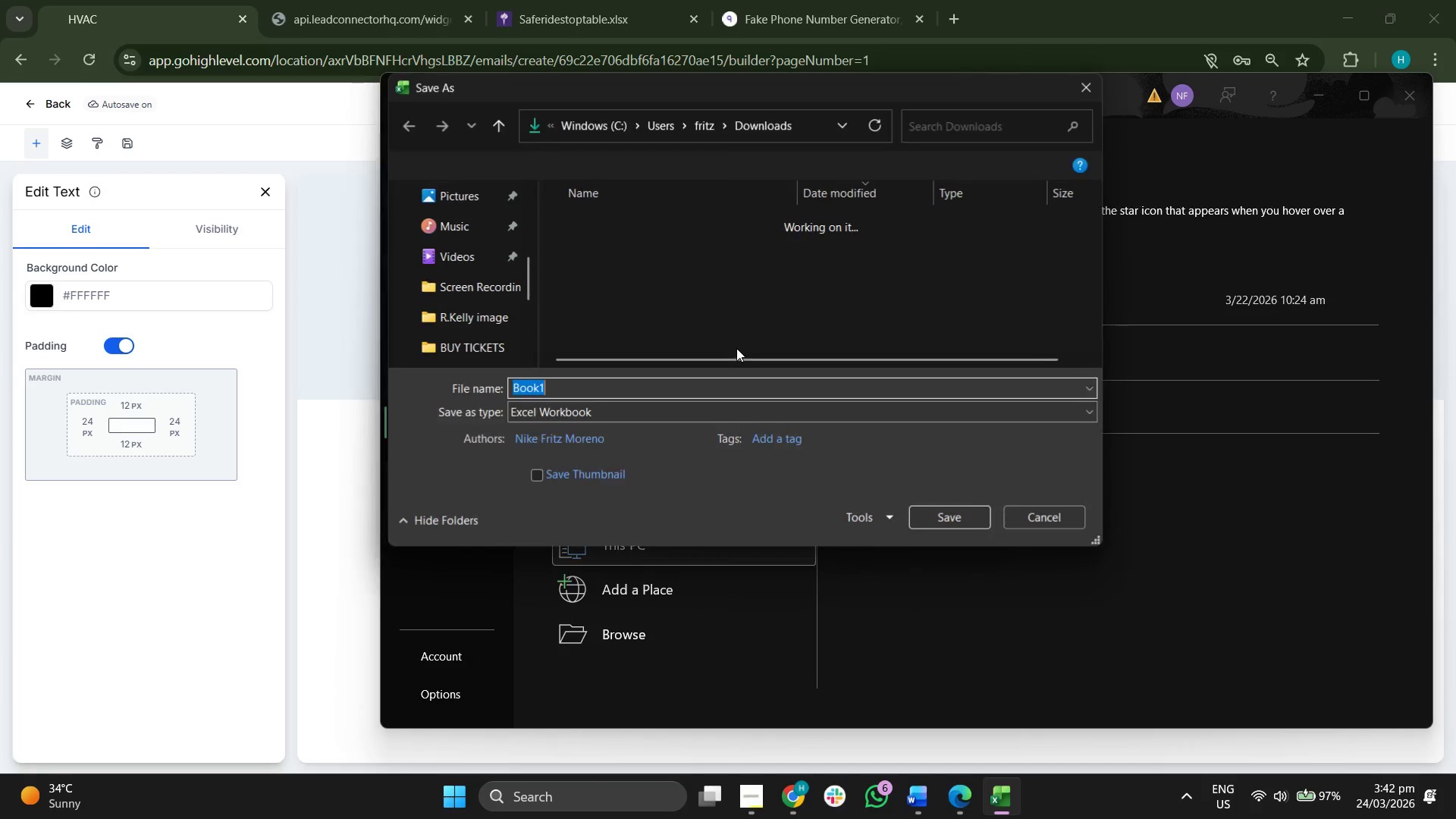 
left_click([625, 412])
 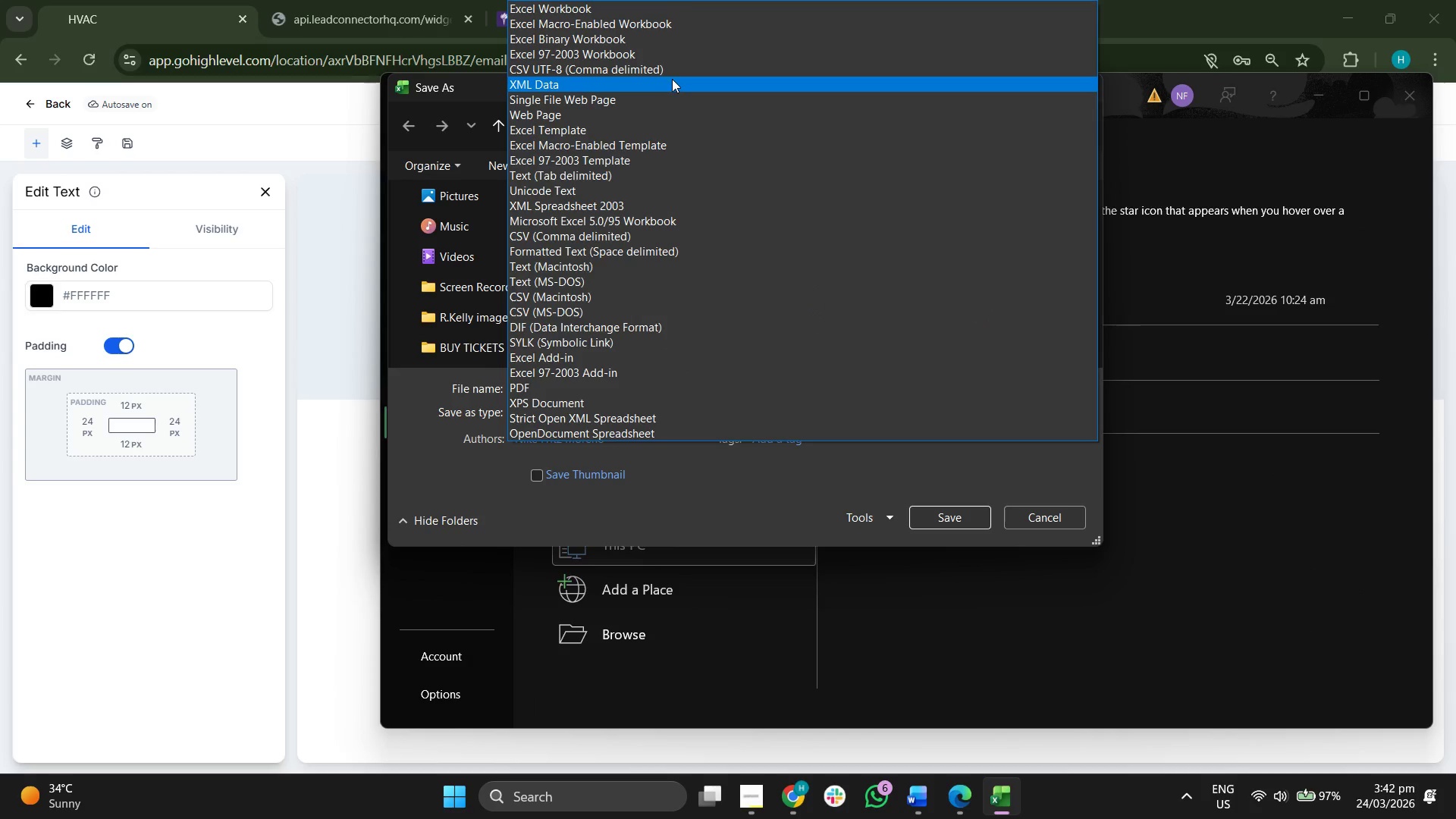 
left_click([672, 72])
 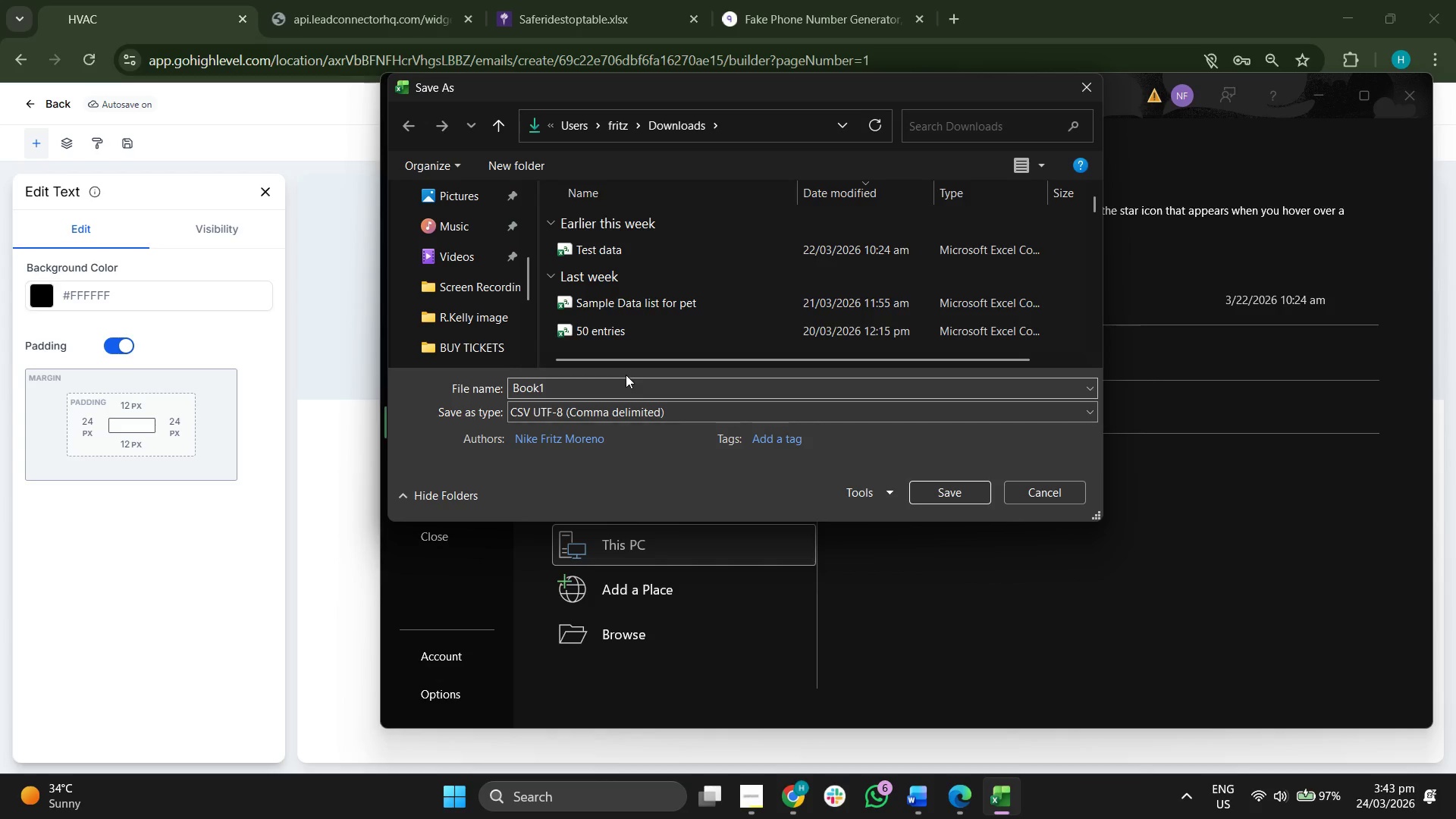 
double_click([631, 388])
 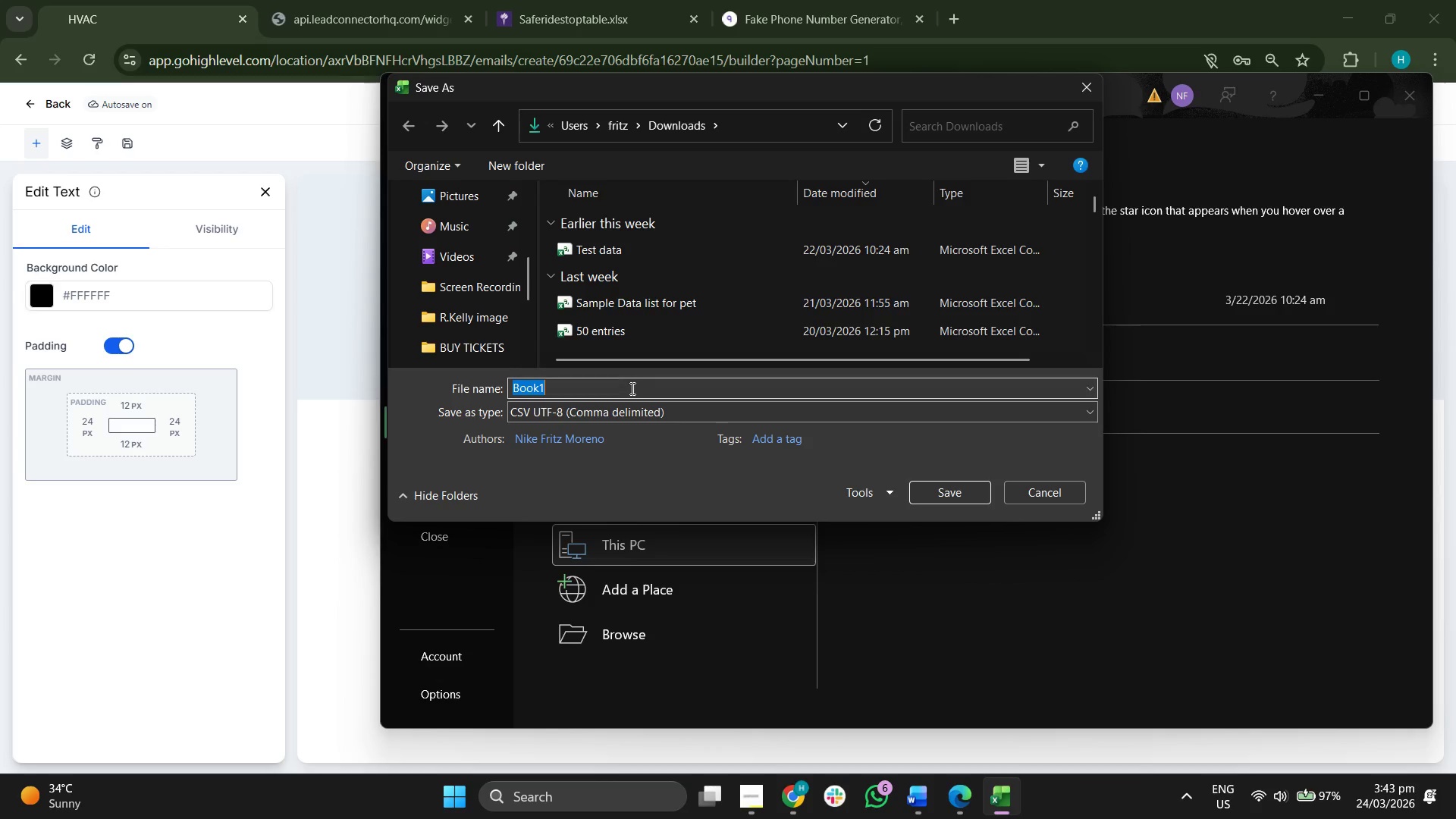 
triple_click([631, 388])
 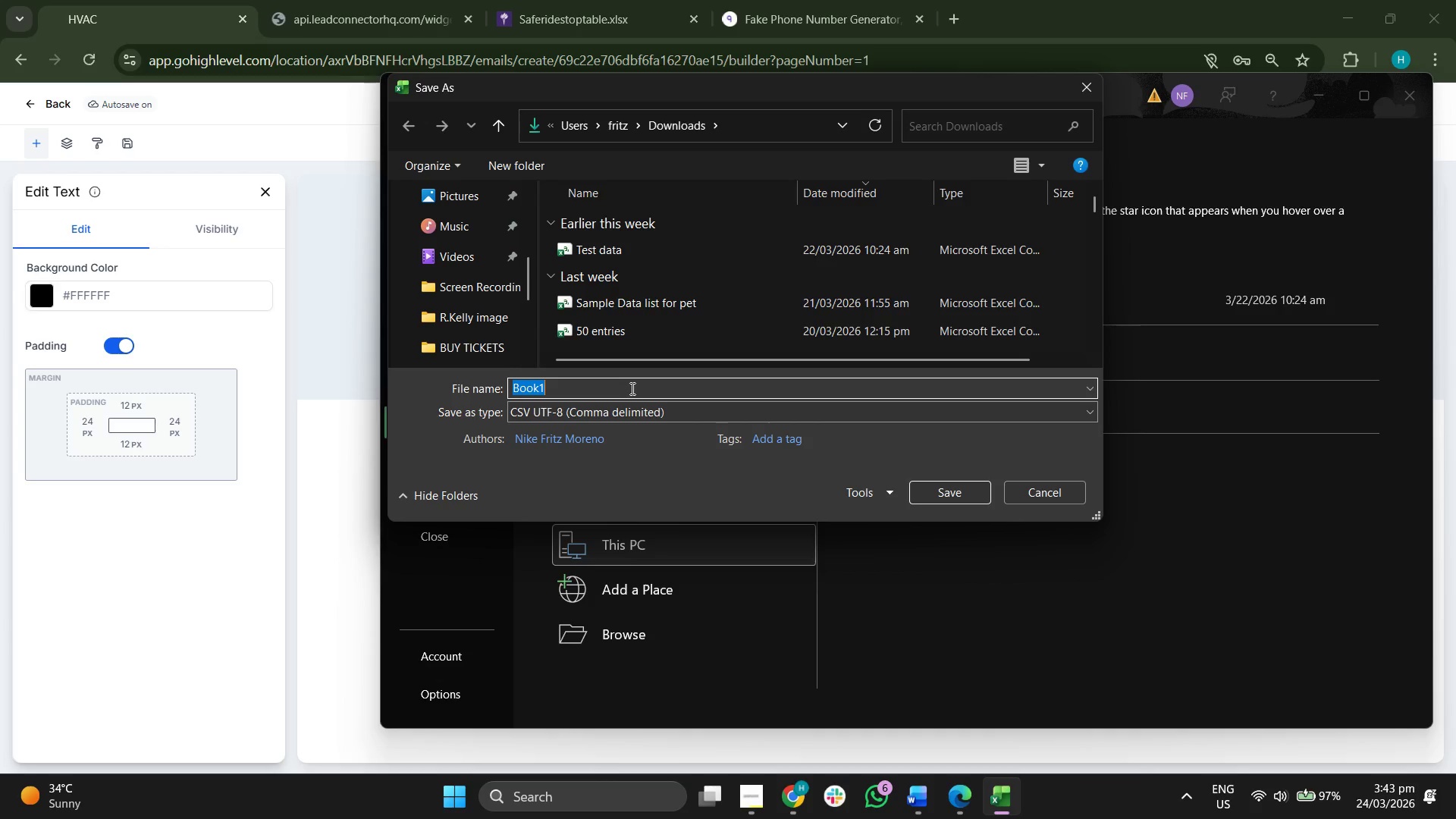 
key(CapsLock)
 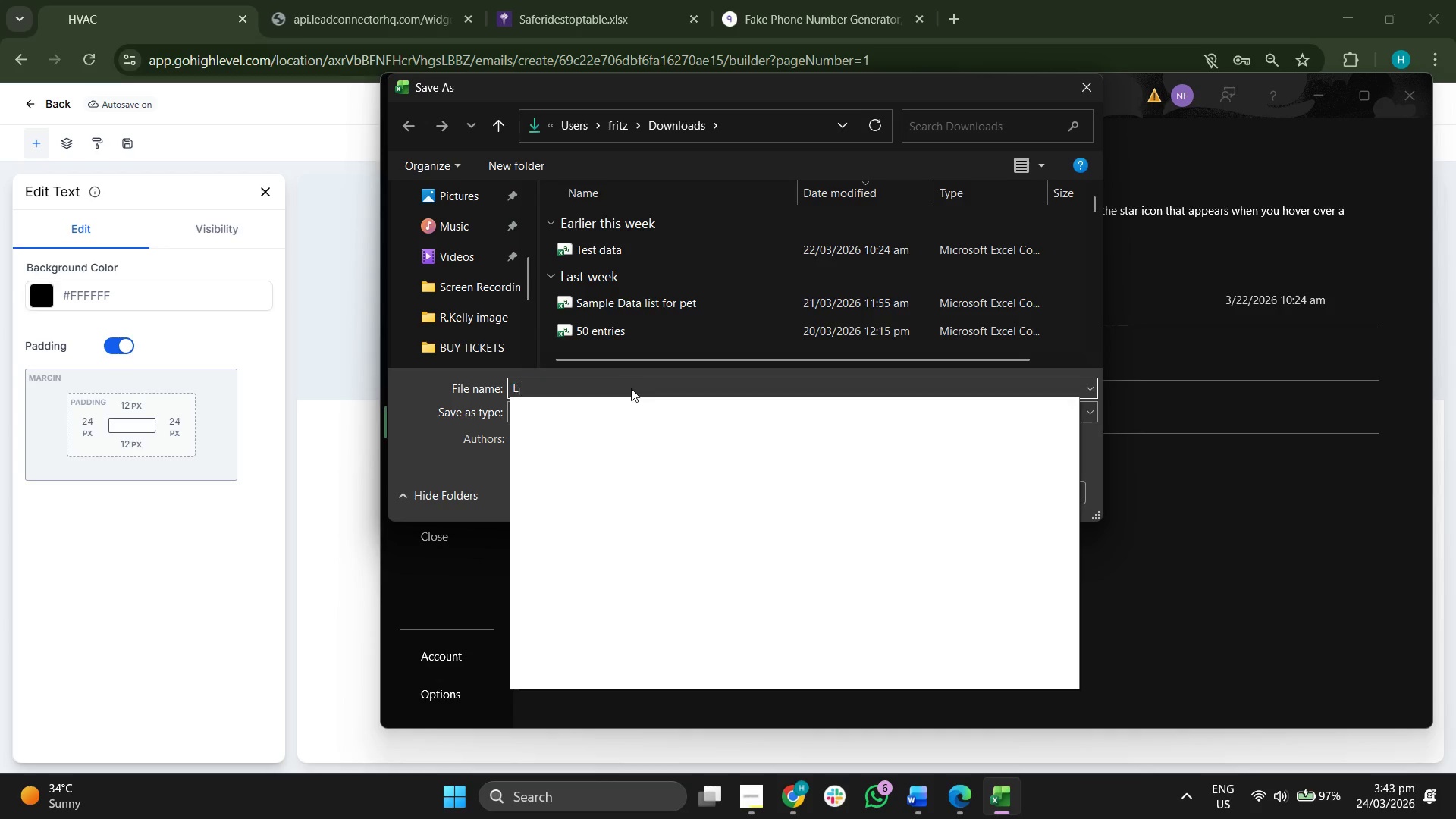 
key(E)
 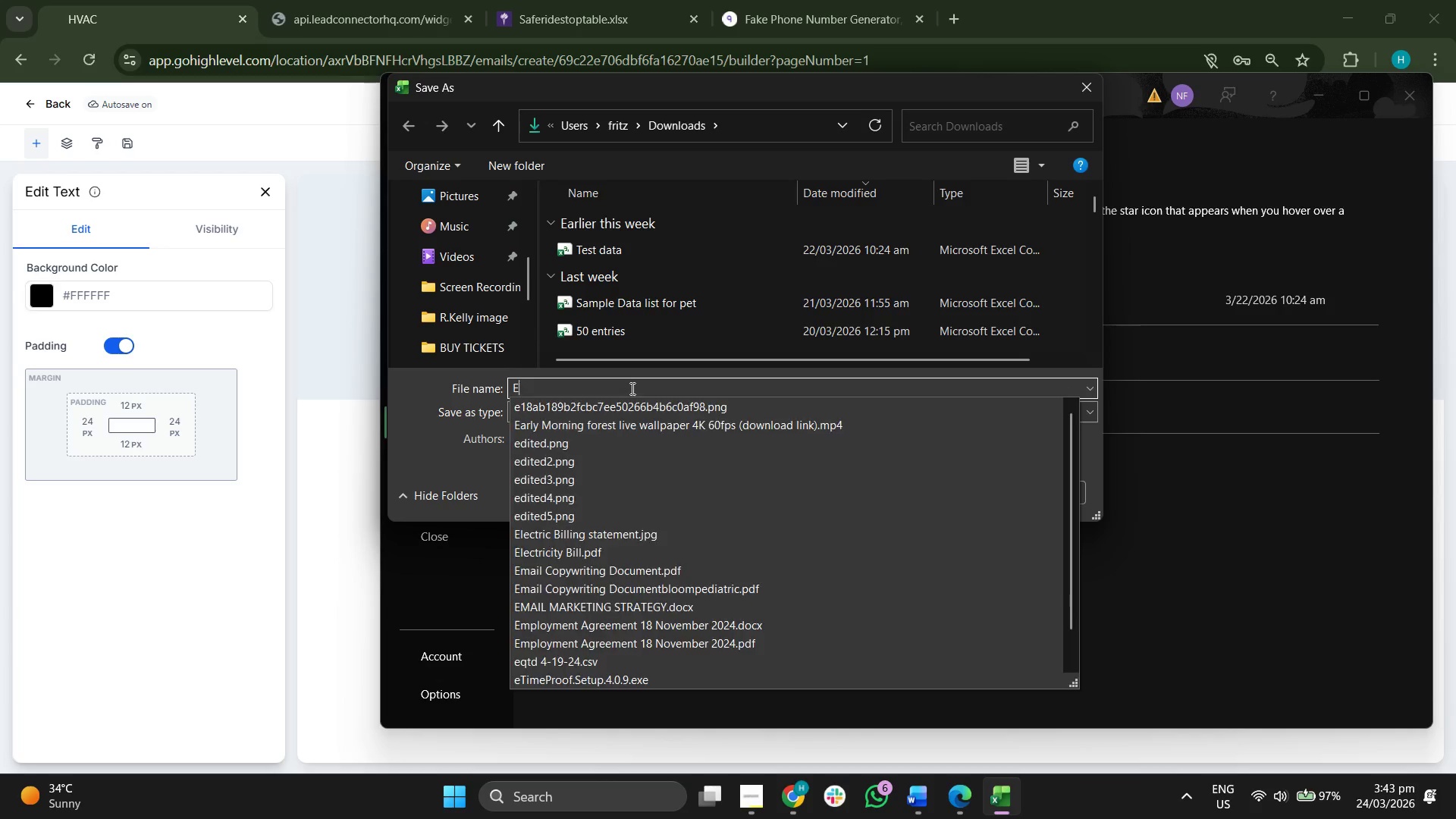 
key(CapsLock)
 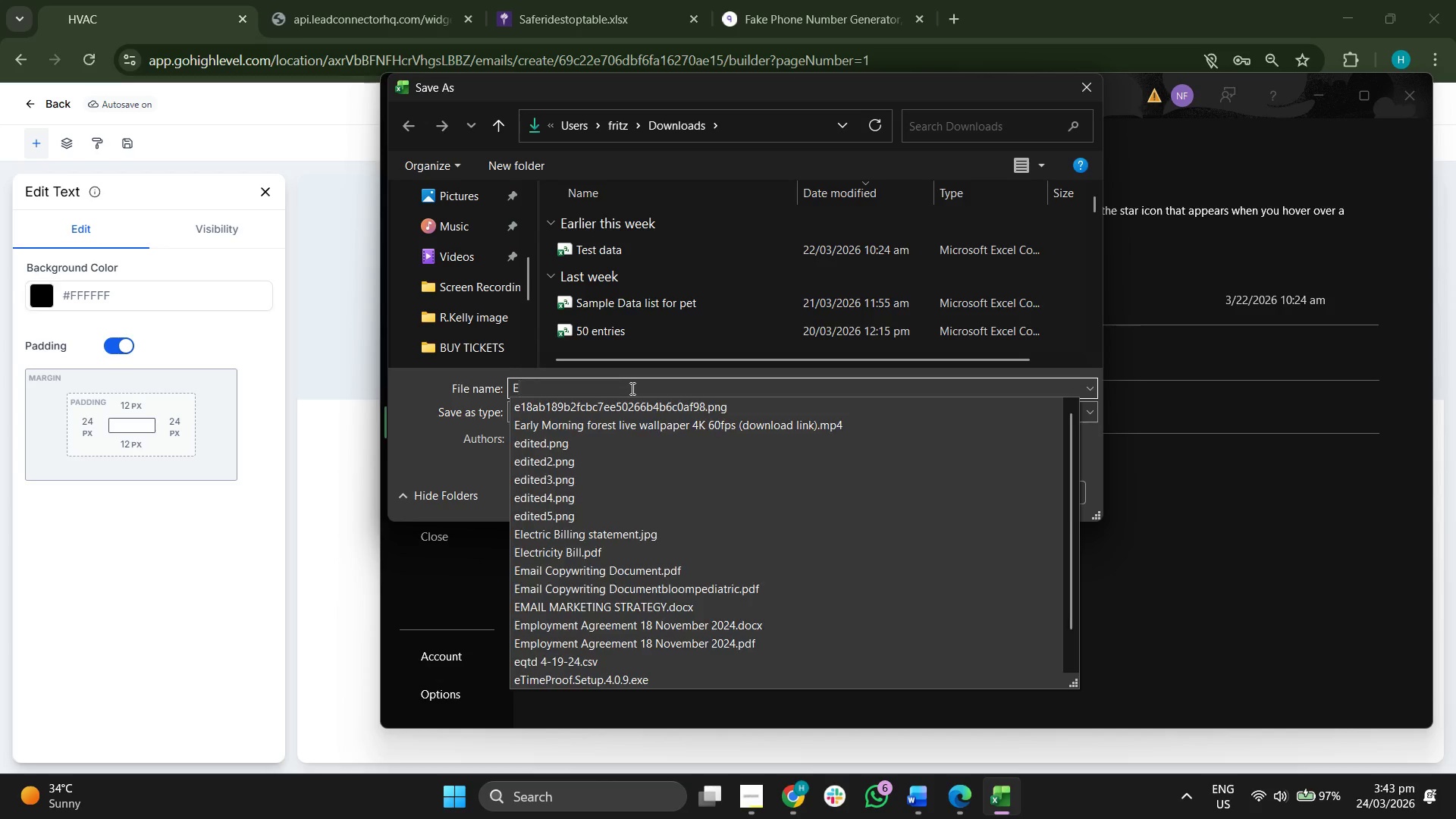 
key(Backspace)
 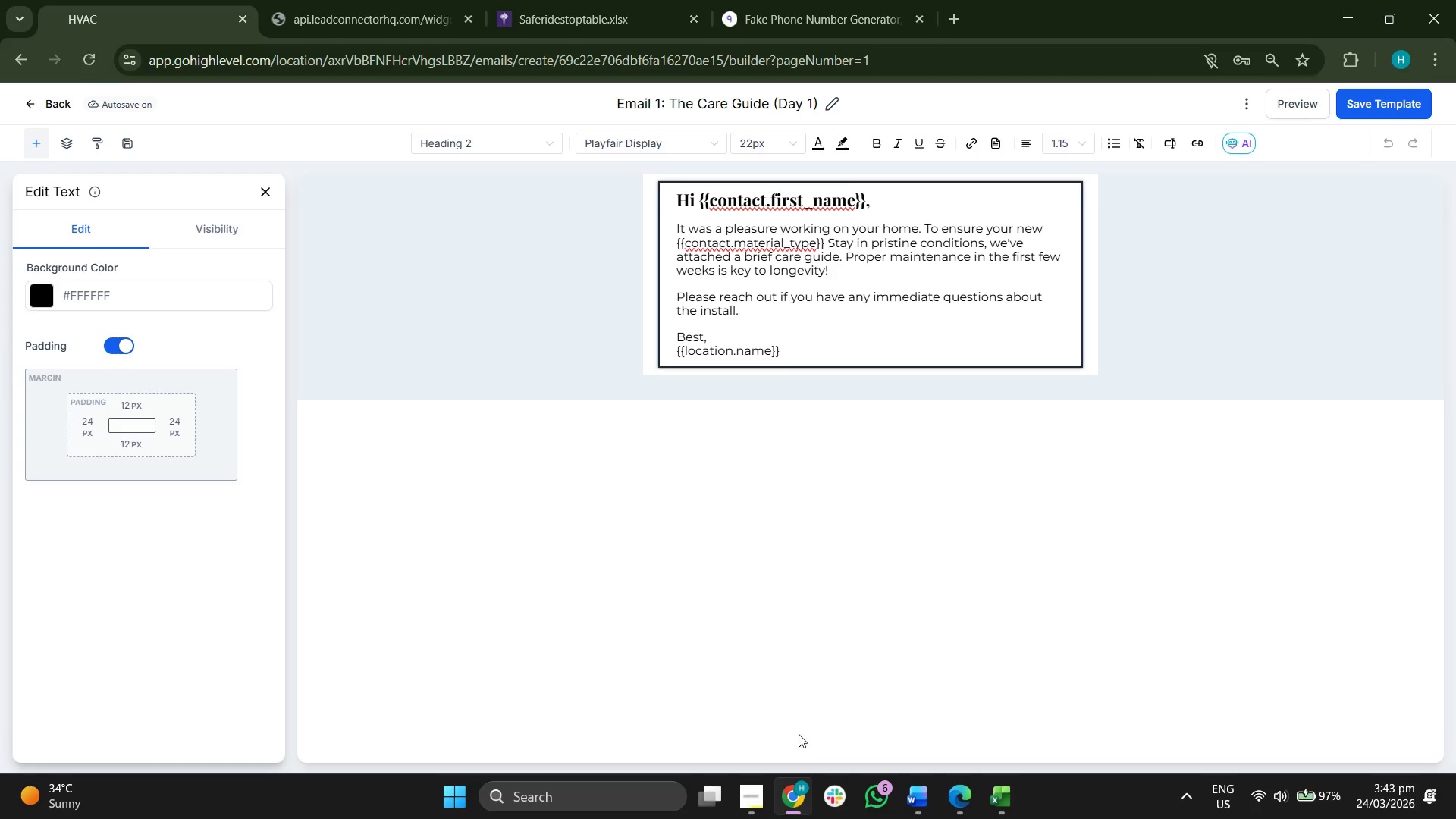 
left_click([753, 786])
 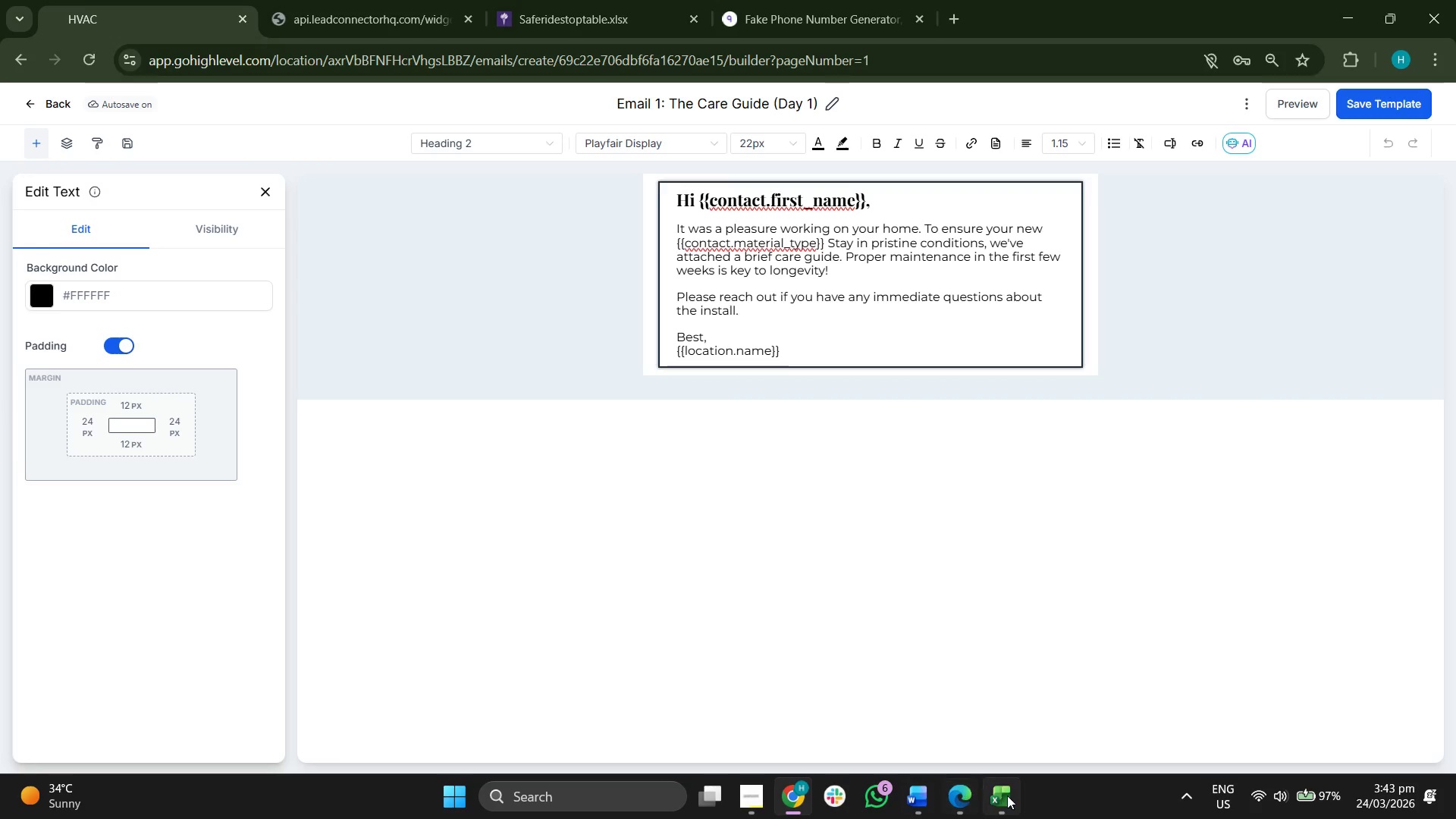 
wait(5.27)
 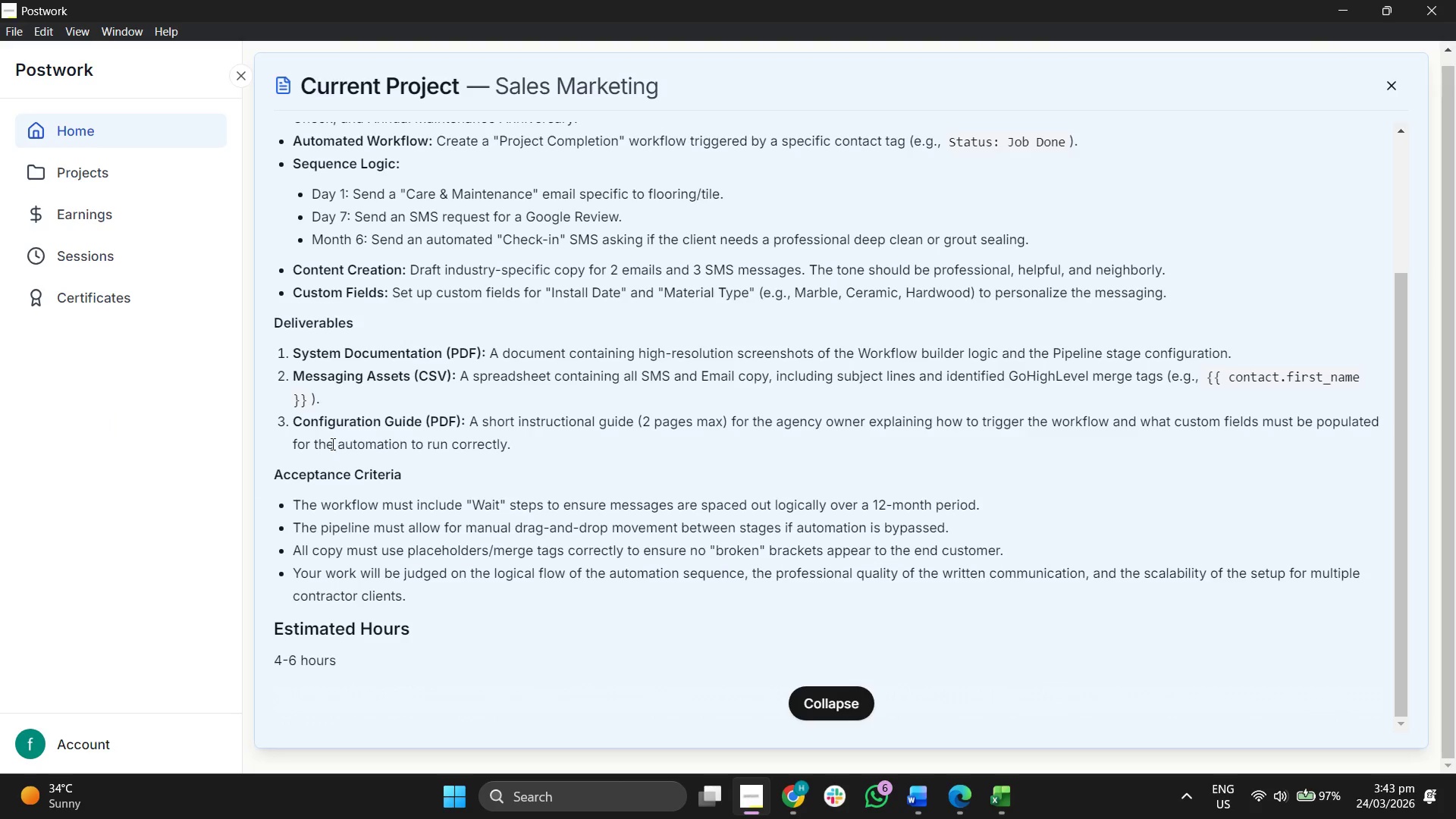 
type(Messaging Assets CSV)
 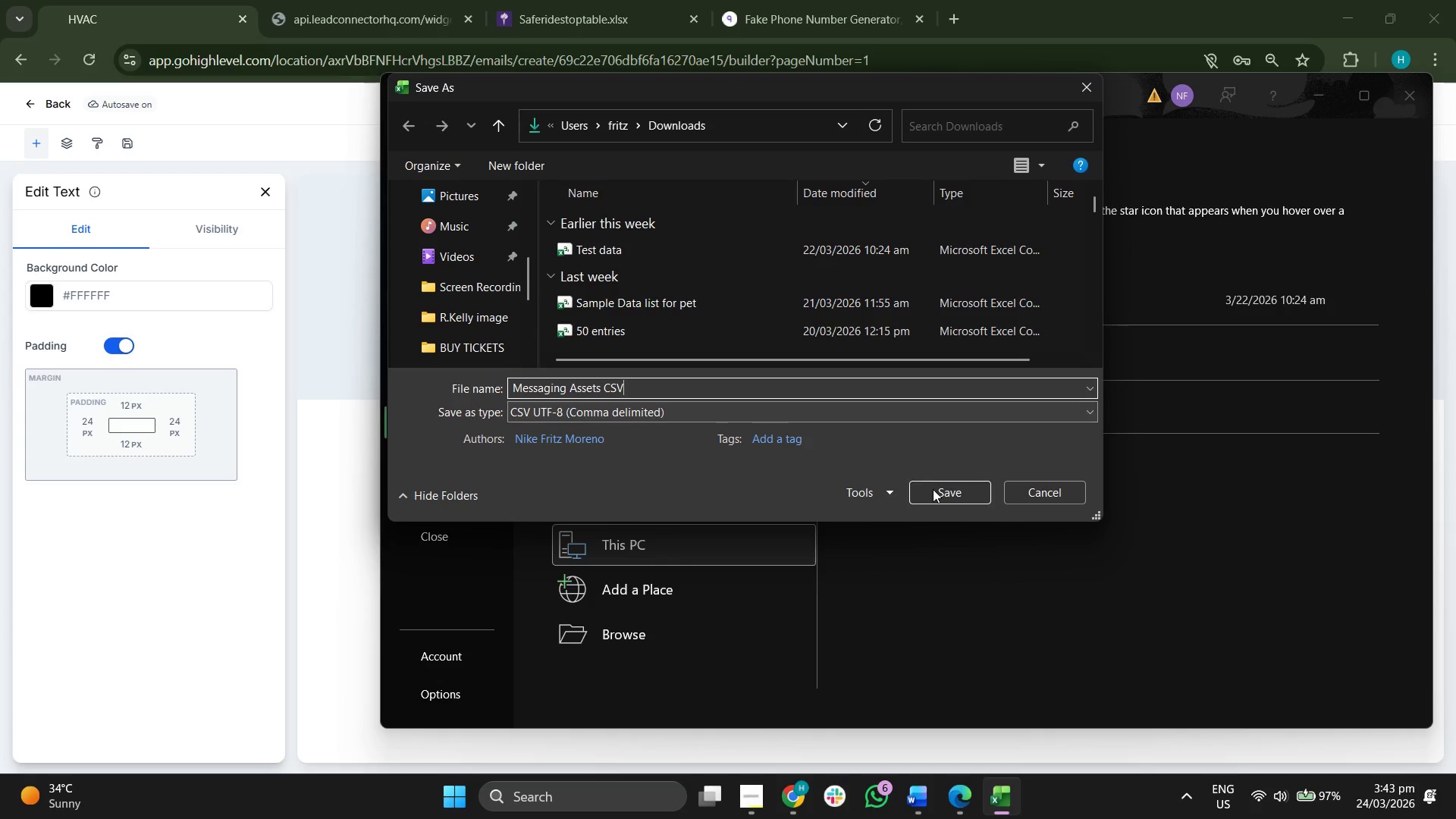 
left_click([933, 490])
 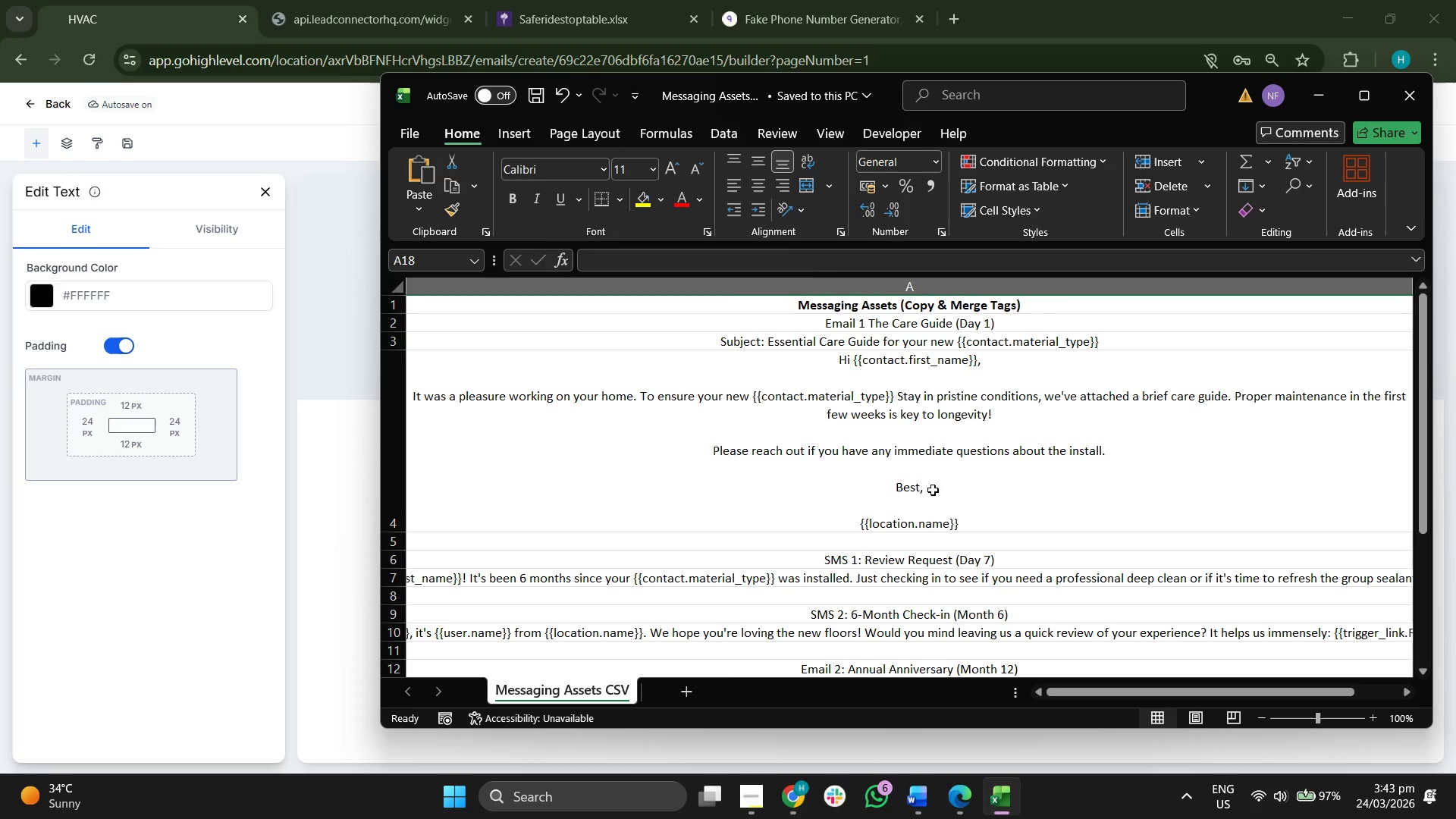 
scroll: coordinate [921, 486], scroll_direction: up, amount: 3.0
 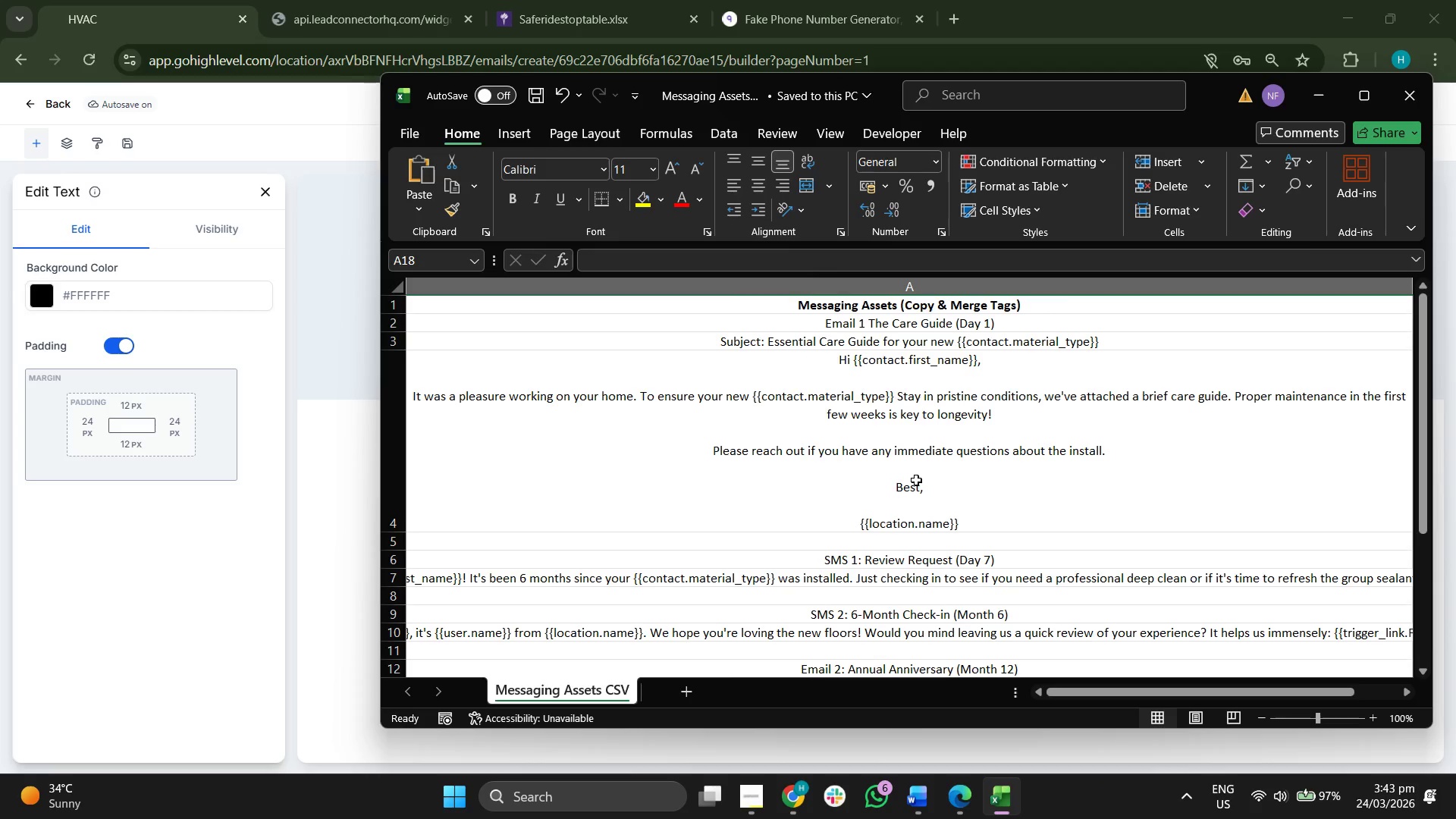 
scroll: coordinate [918, 448], scroll_direction: down, amount: 3.0
 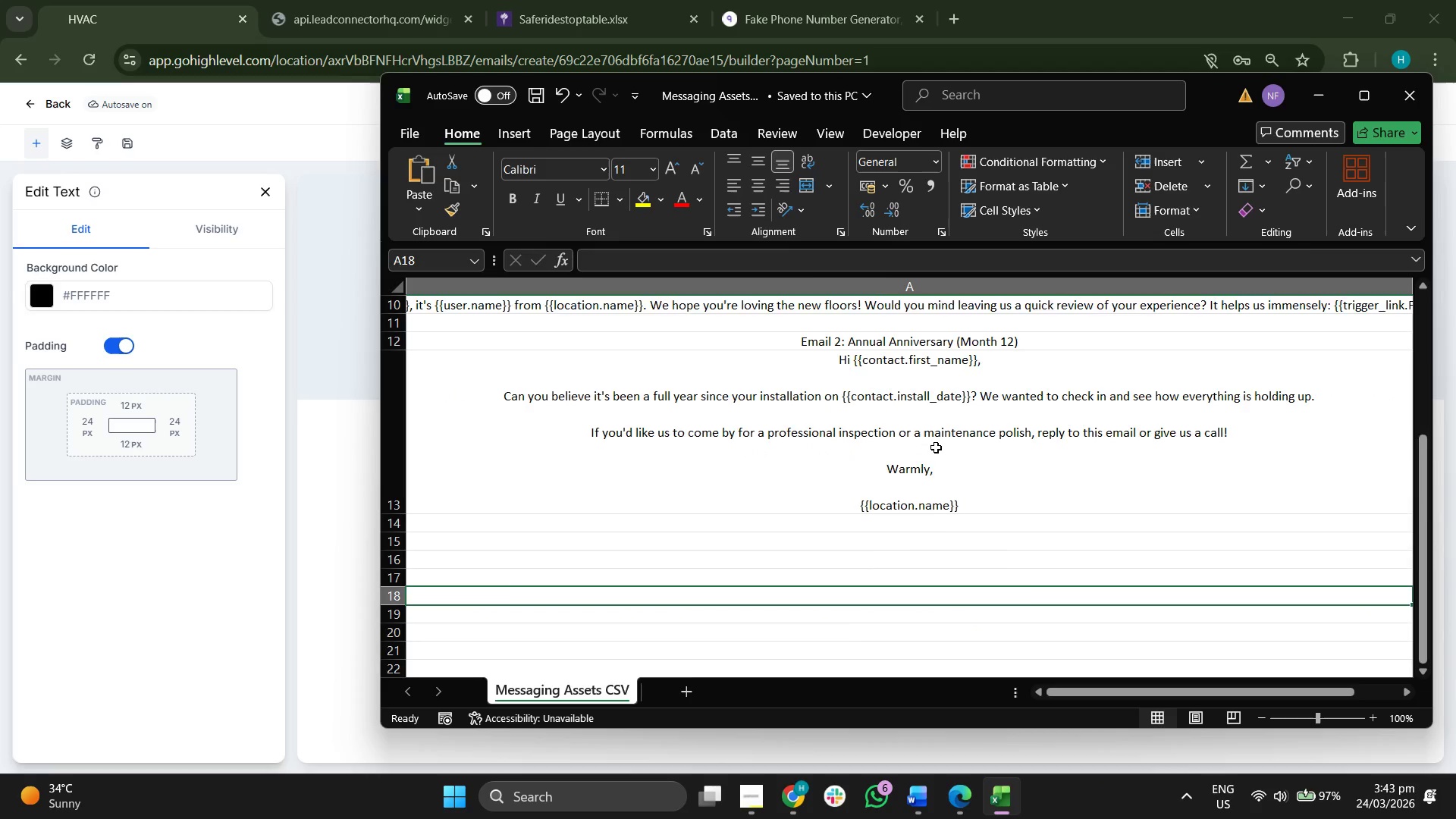 
scroll: coordinate [938, 448], scroll_direction: up, amount: 4.0
 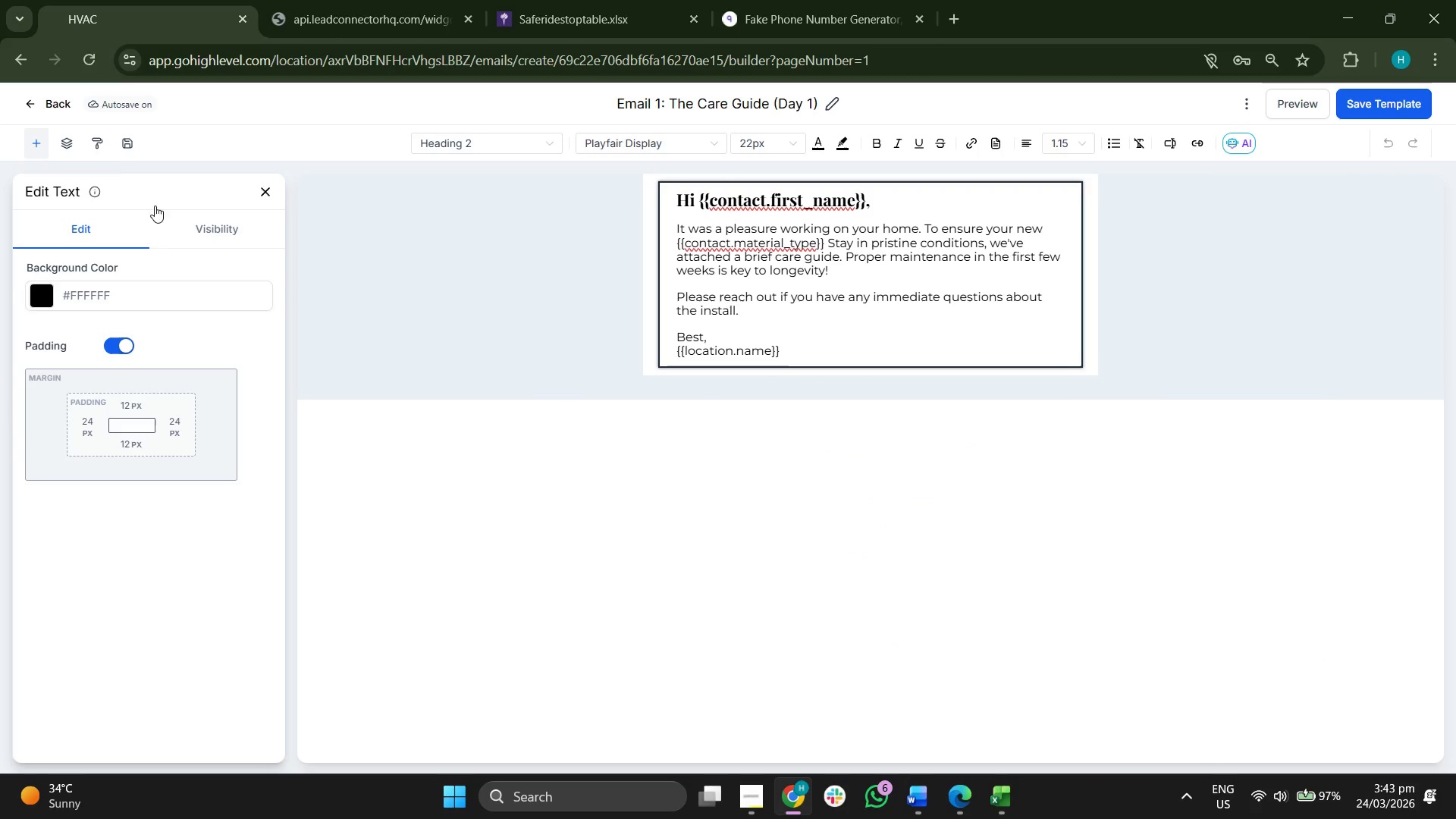 
left_click([42, 95])
 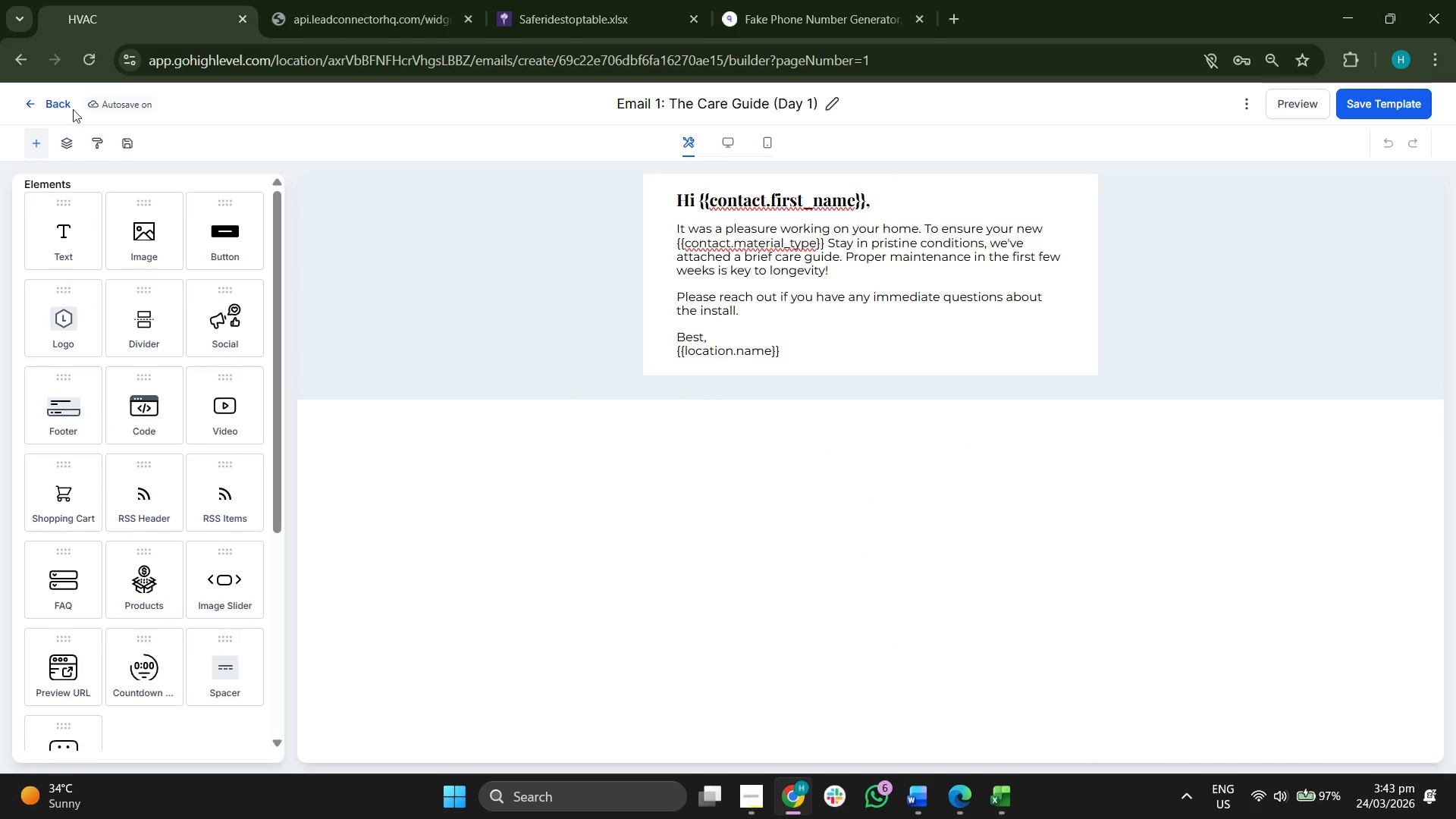 
left_click([64, 105])
 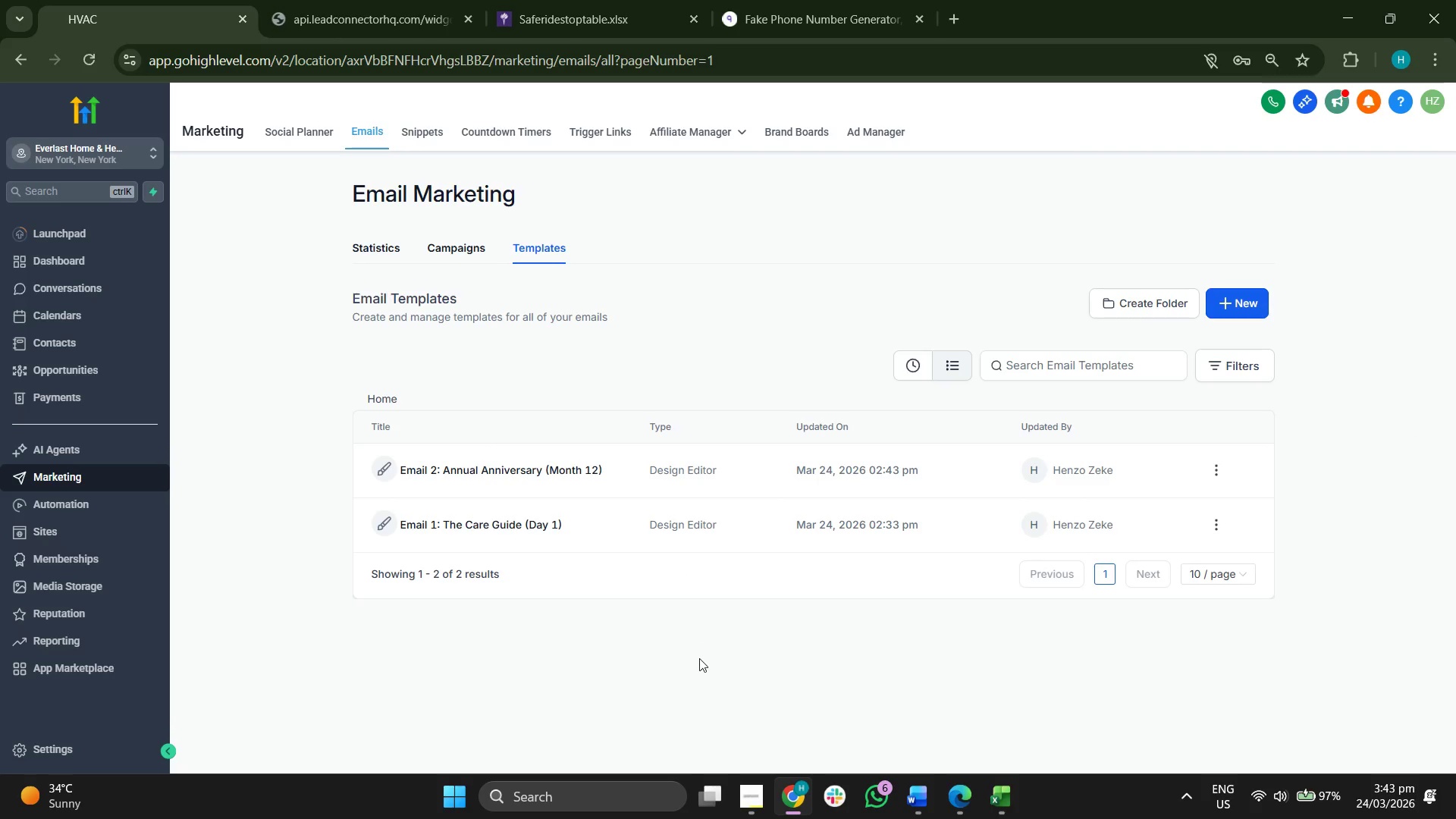 
left_click([752, 791])